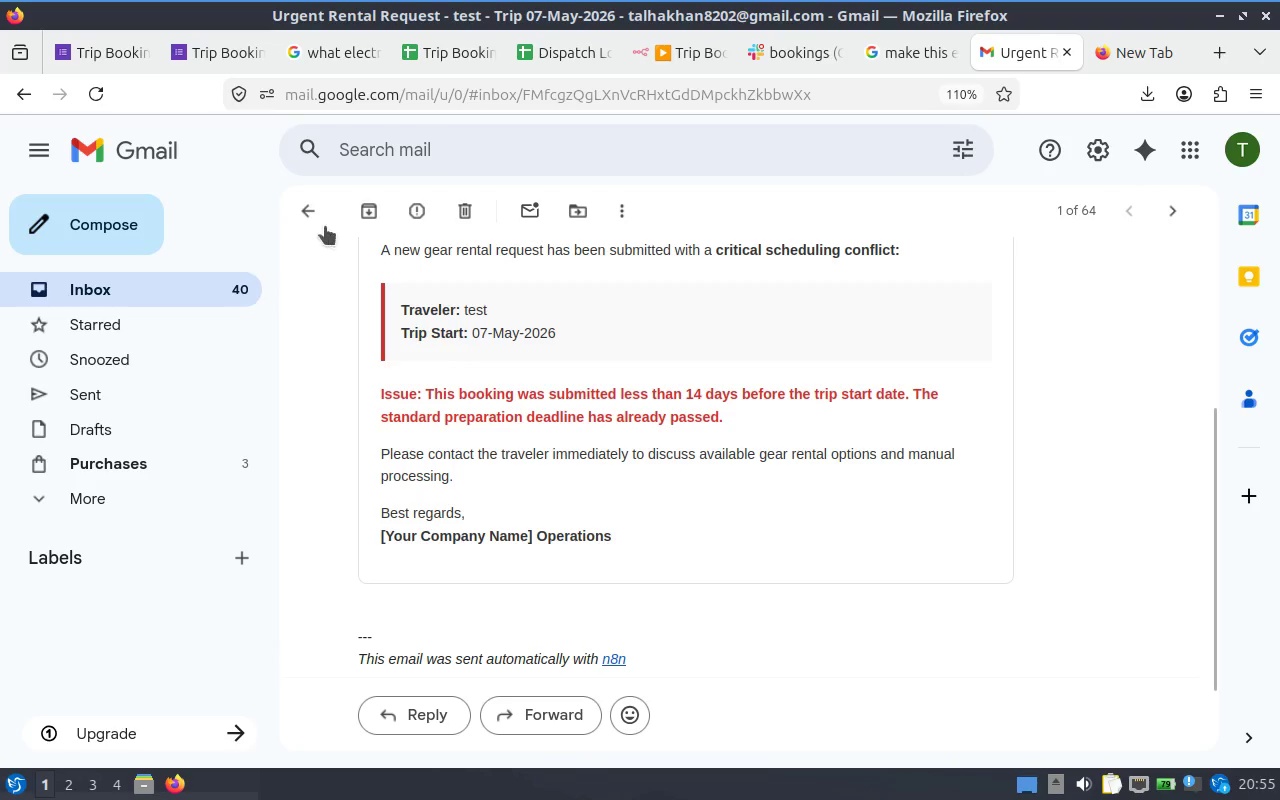 
left_click([295, 213])
 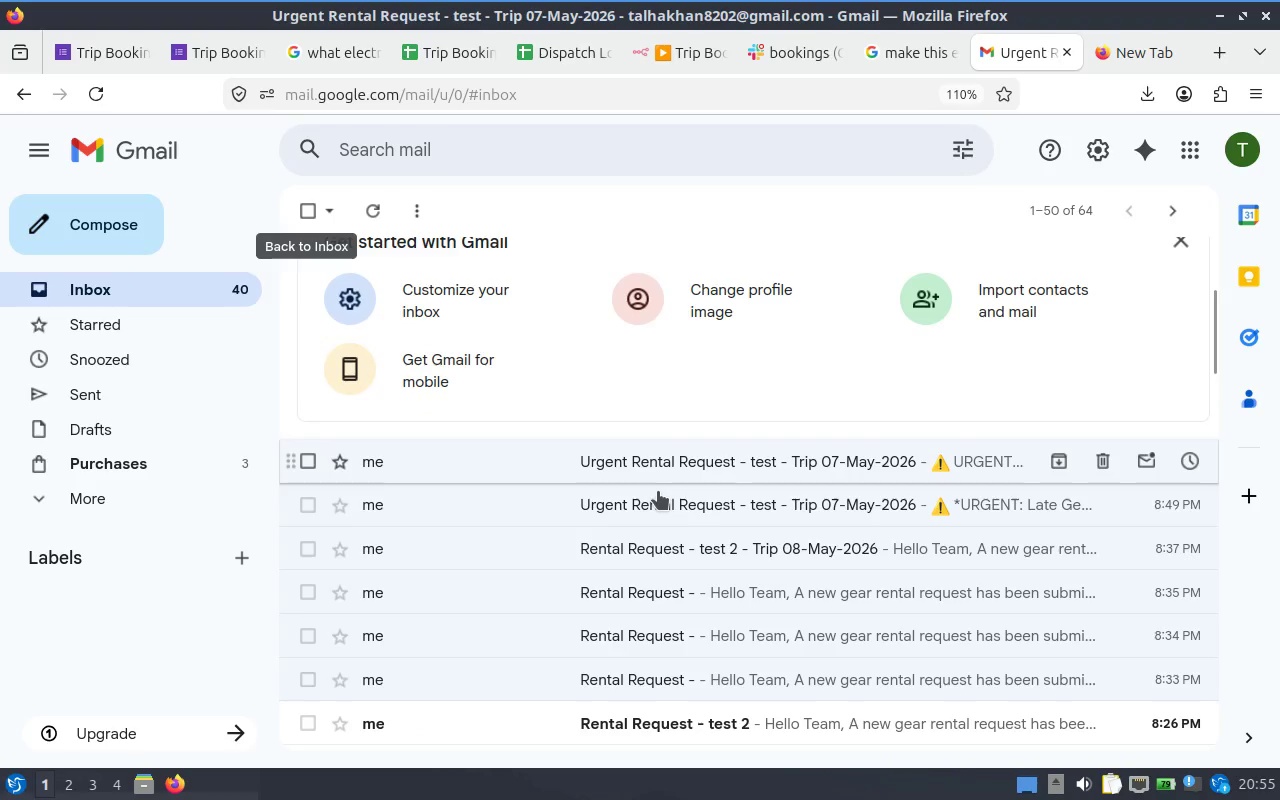 
scroll: coordinate [660, 491], scroll_direction: up, amount: 3.0
 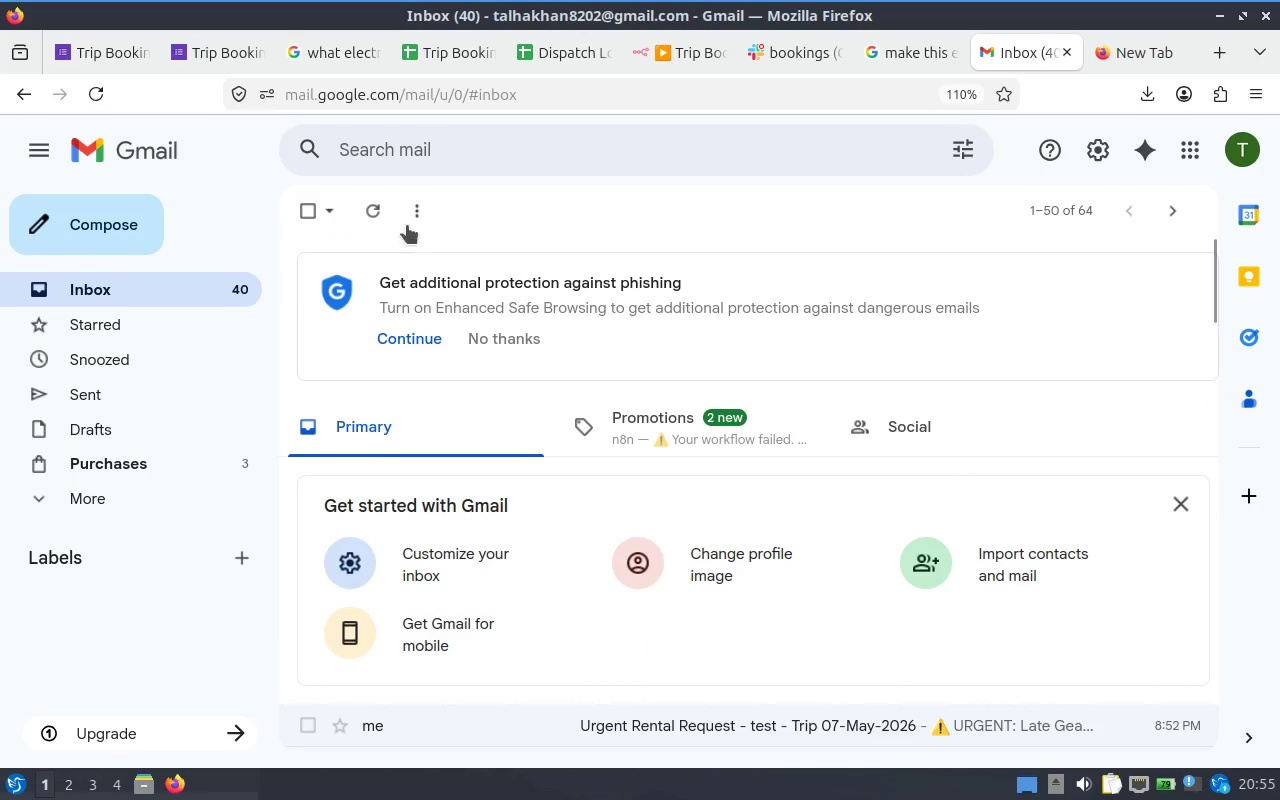 
left_click([368, 218])
 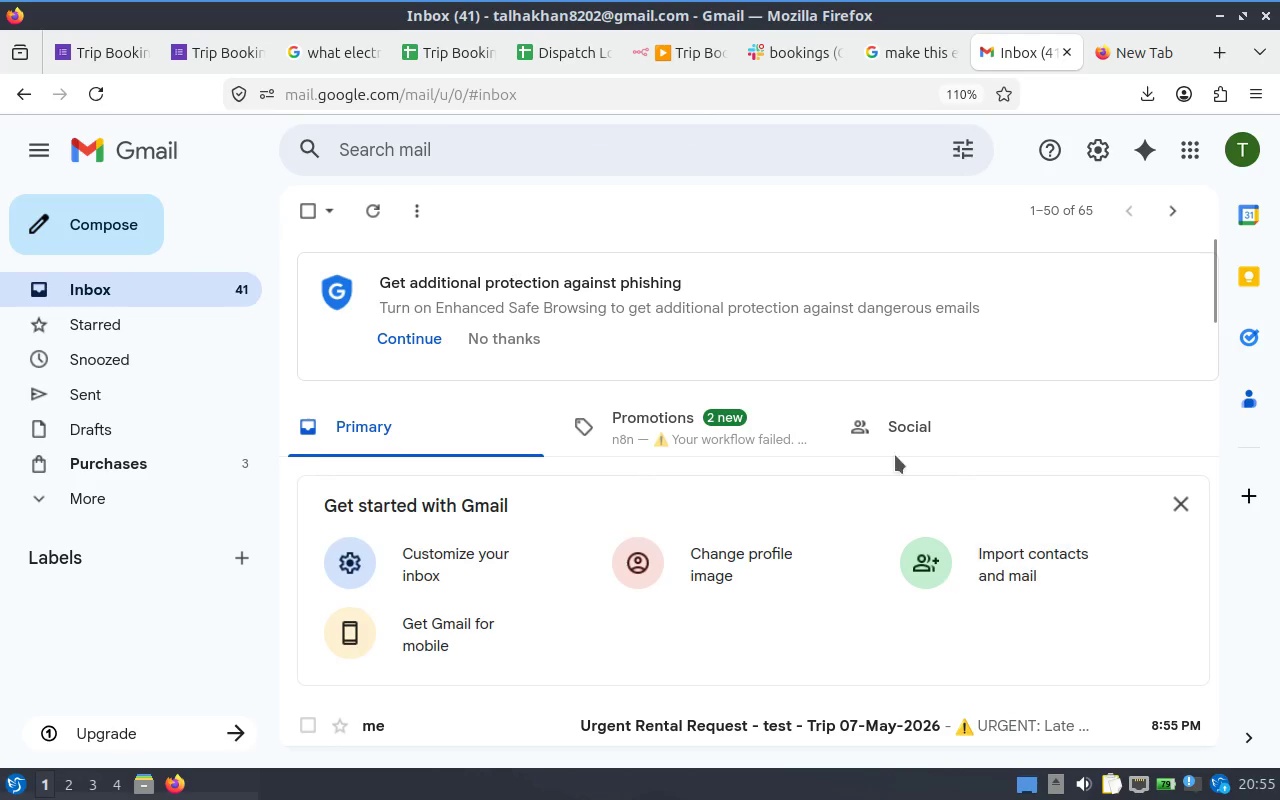 
scroll: coordinate [750, 532], scroll_direction: down, amount: 2.0
 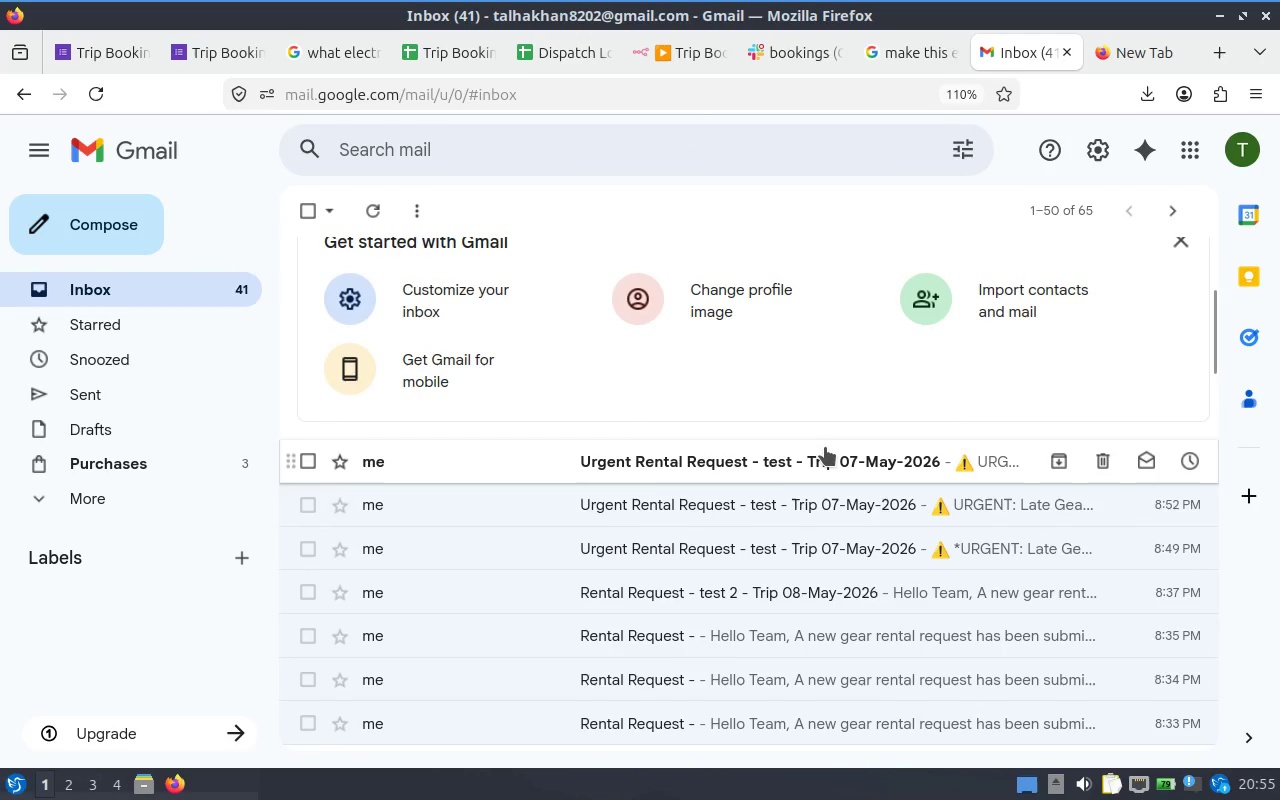 
left_click([825, 447])
 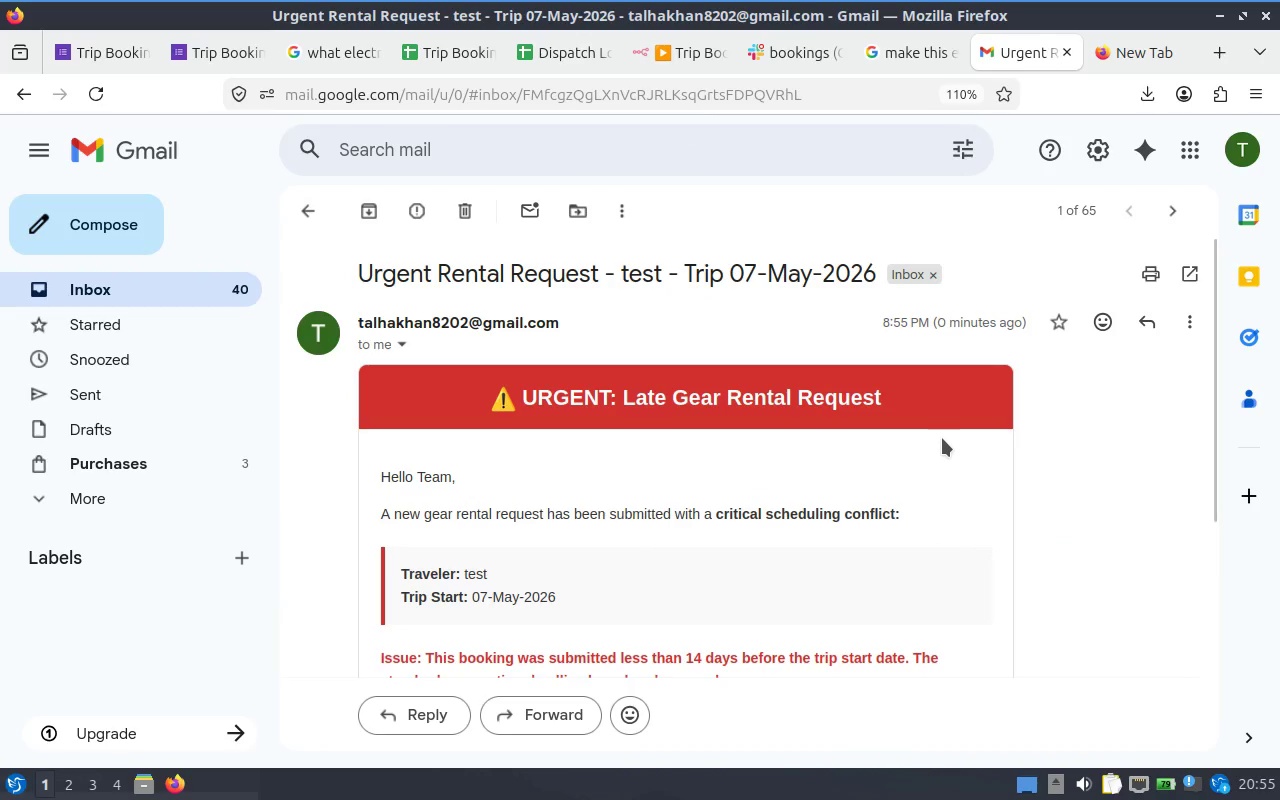 
scroll: coordinate [801, 437], scroll_direction: down, amount: 1.0
 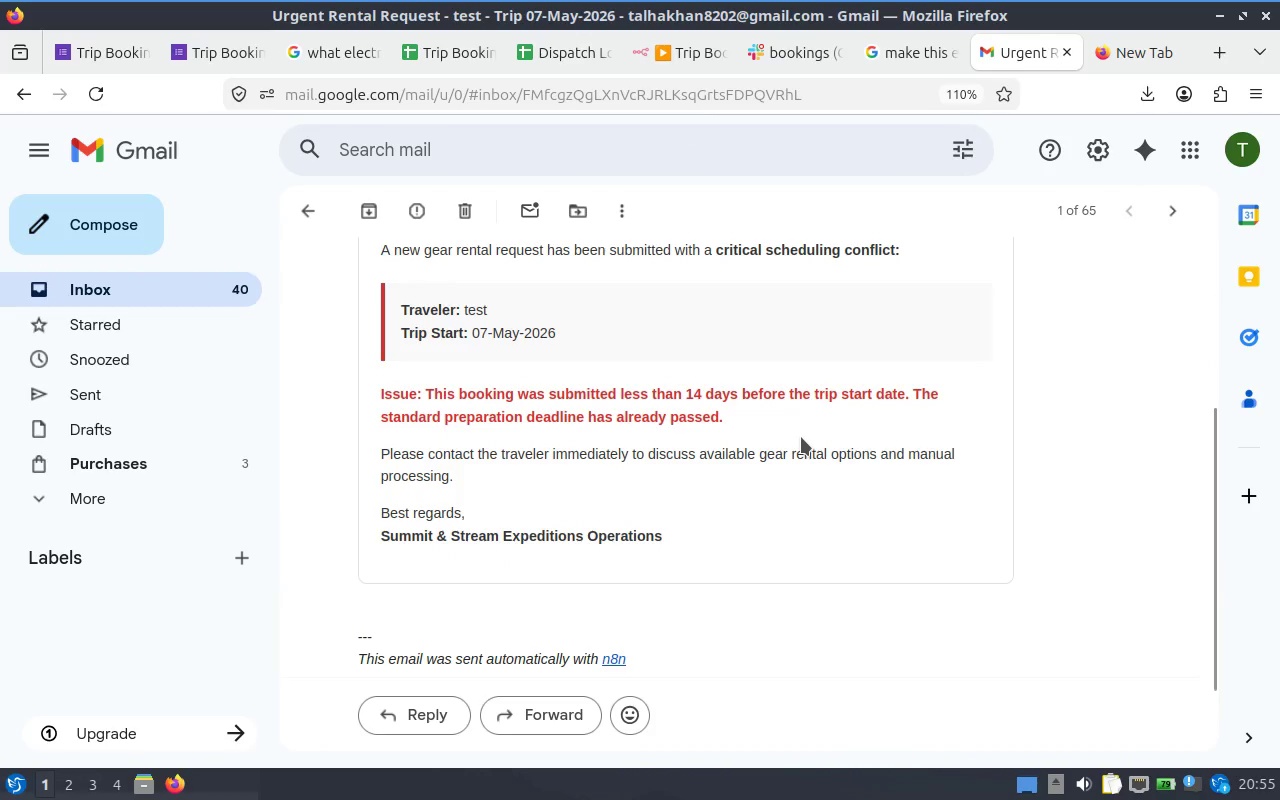 
scroll: coordinate [801, 437], scroll_direction: none, amount: 0.0
 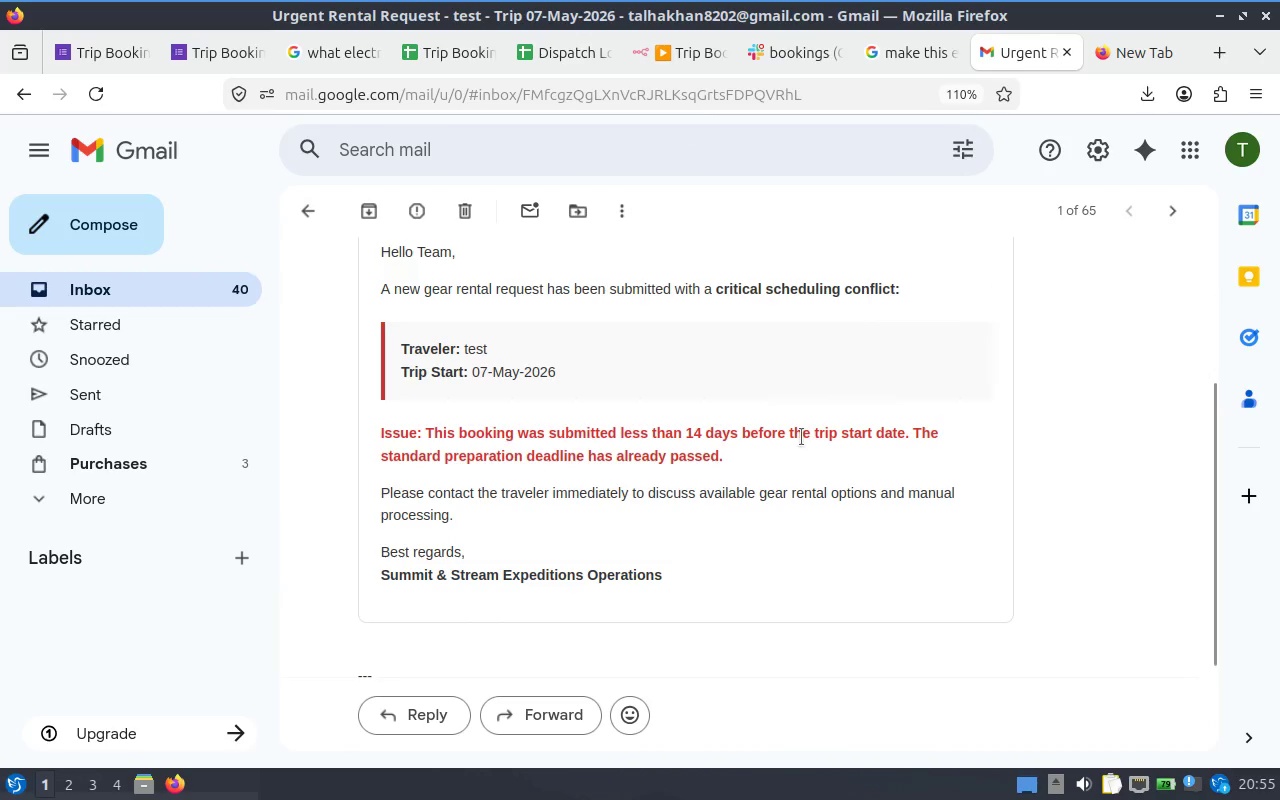 
scroll: coordinate [801, 437], scroll_direction: down, amount: 1.0
 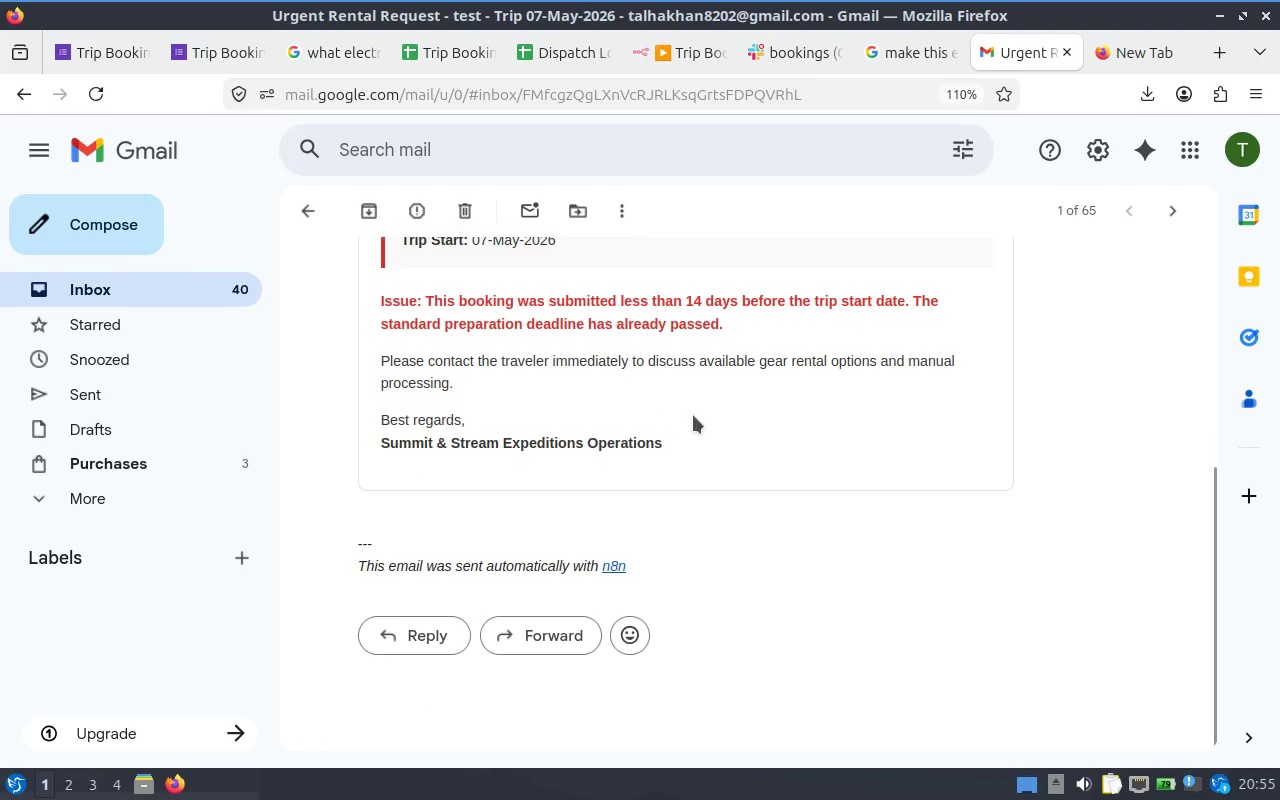 
scroll: coordinate [708, 418], scroll_direction: up, amount: 5.0
 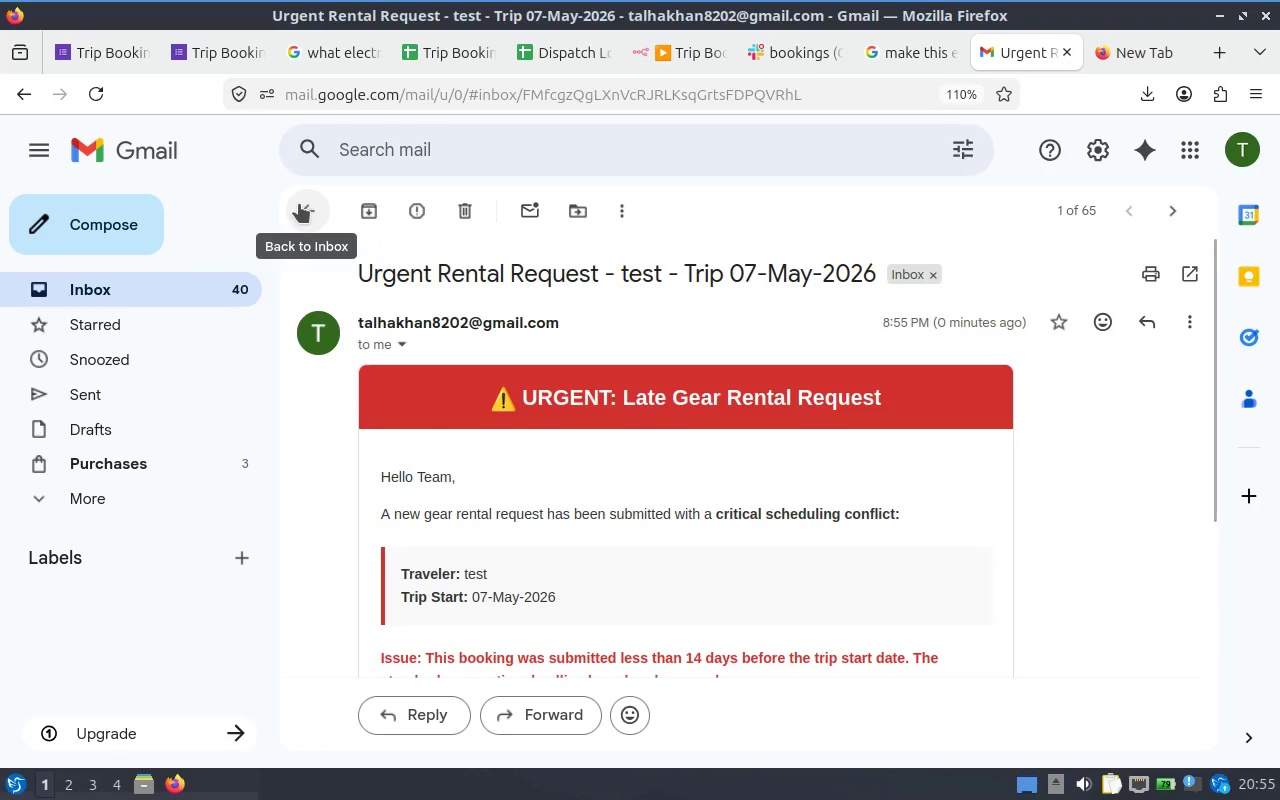 
left_click([299, 204])
 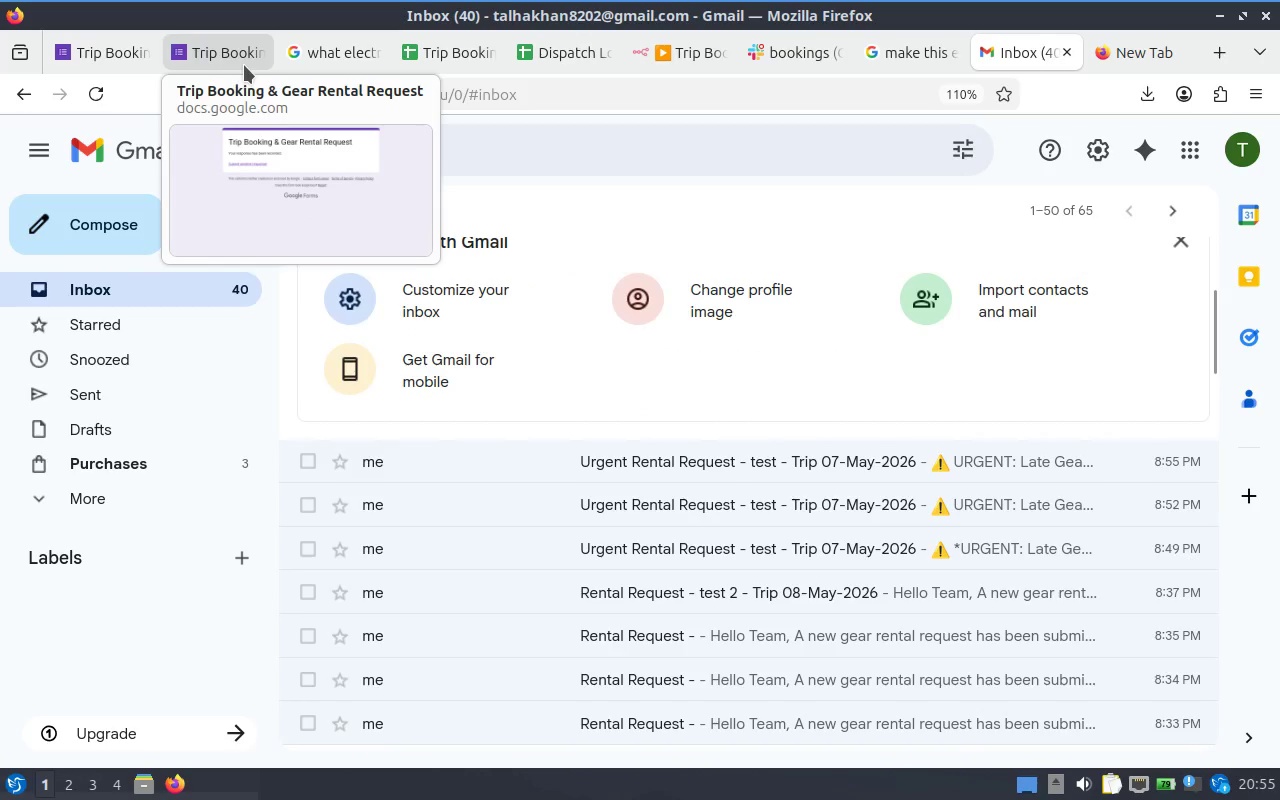 
key(Alt+Tab)